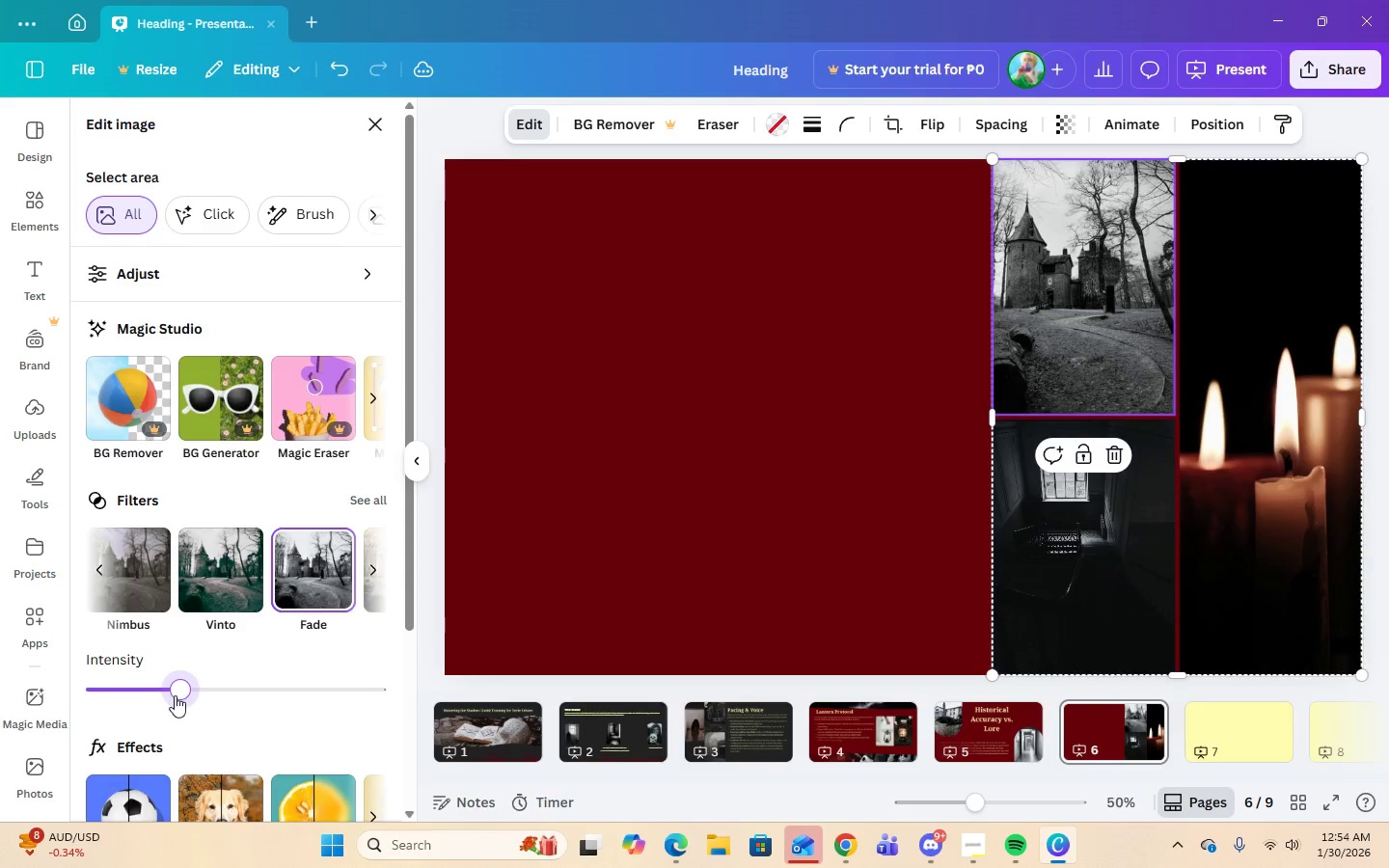 
left_click_drag(start_coordinate=[178, 695], to_coordinate=[199, 697])
 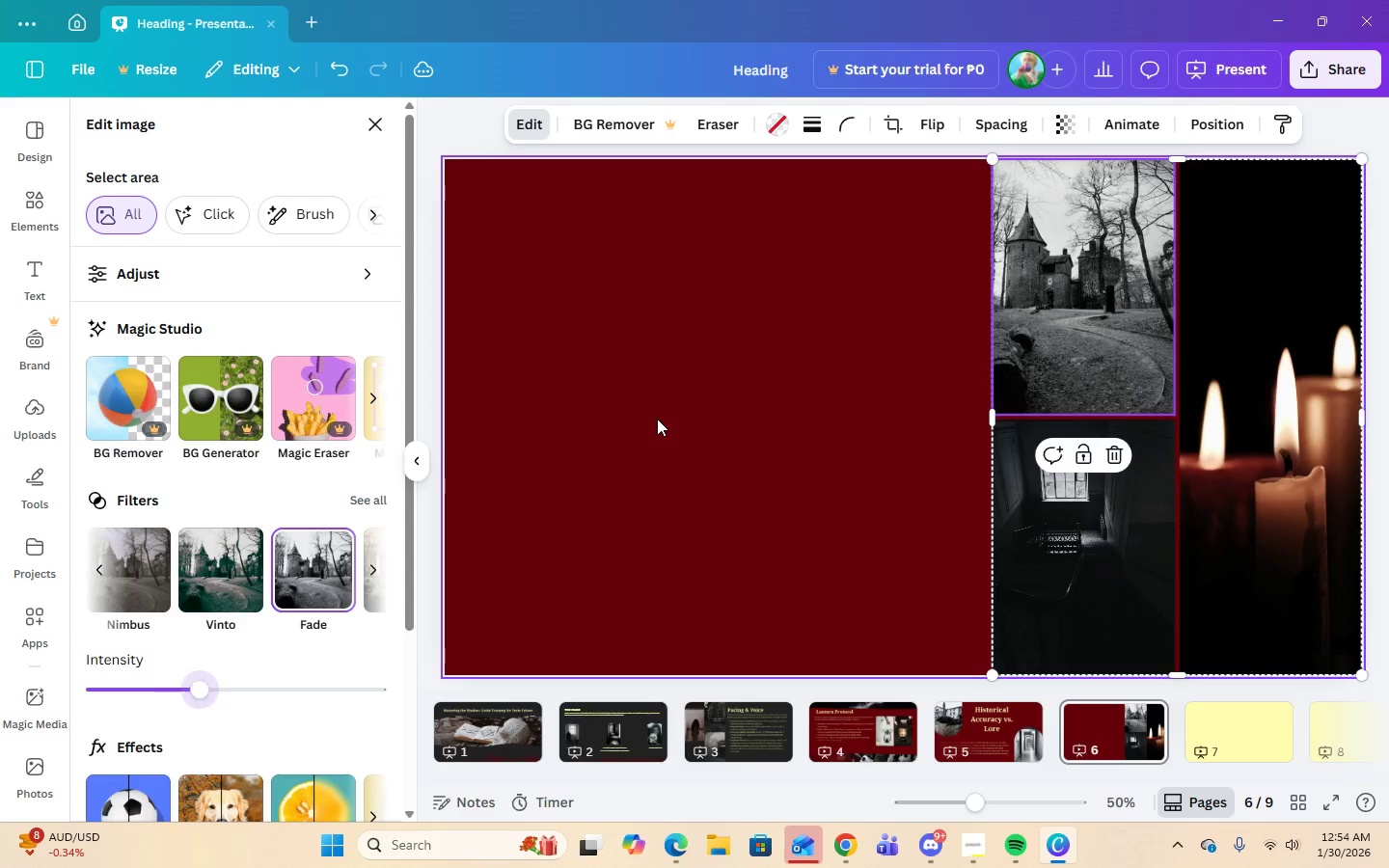 
left_click([657, 419])
 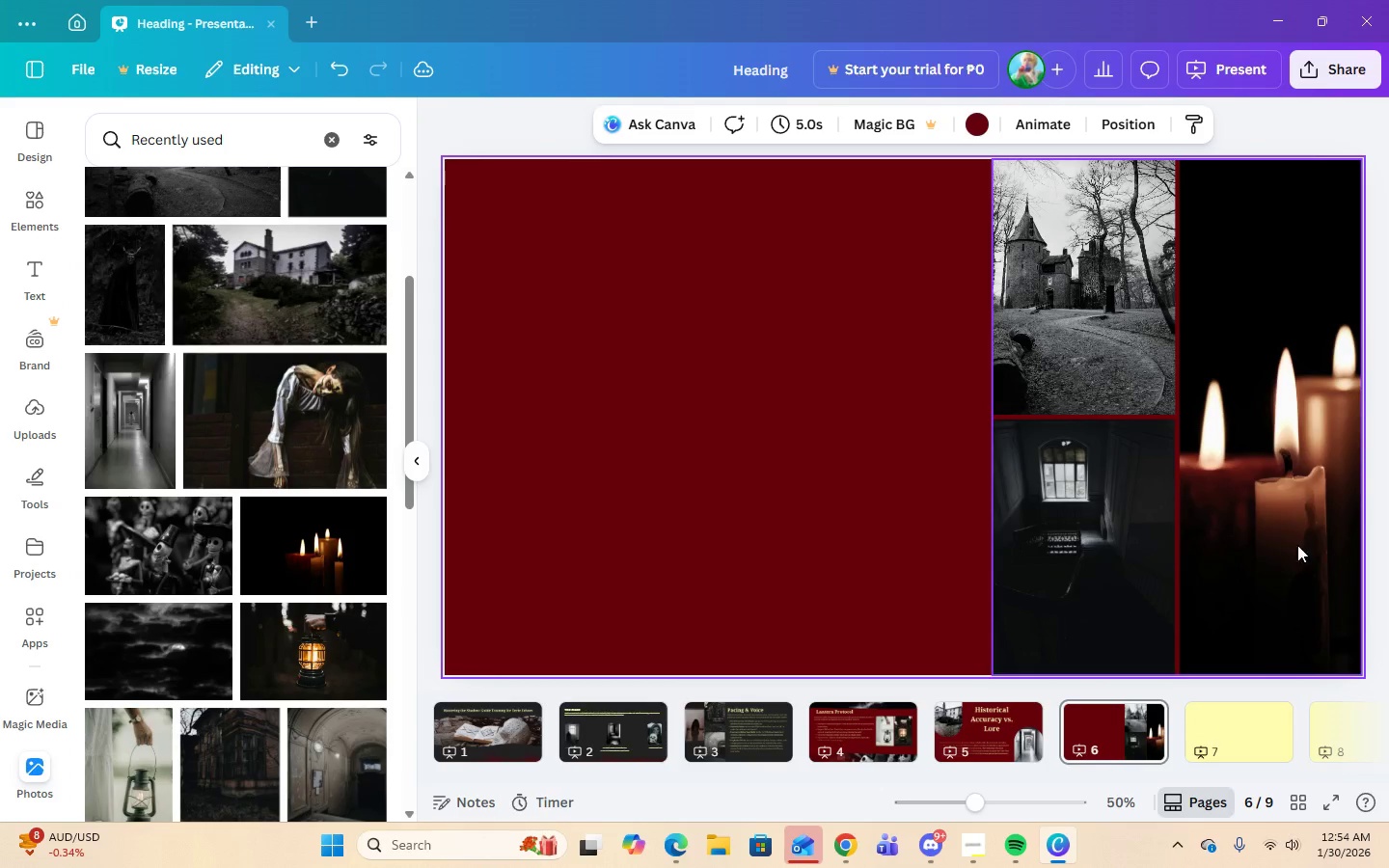 
left_click([1278, 550])
 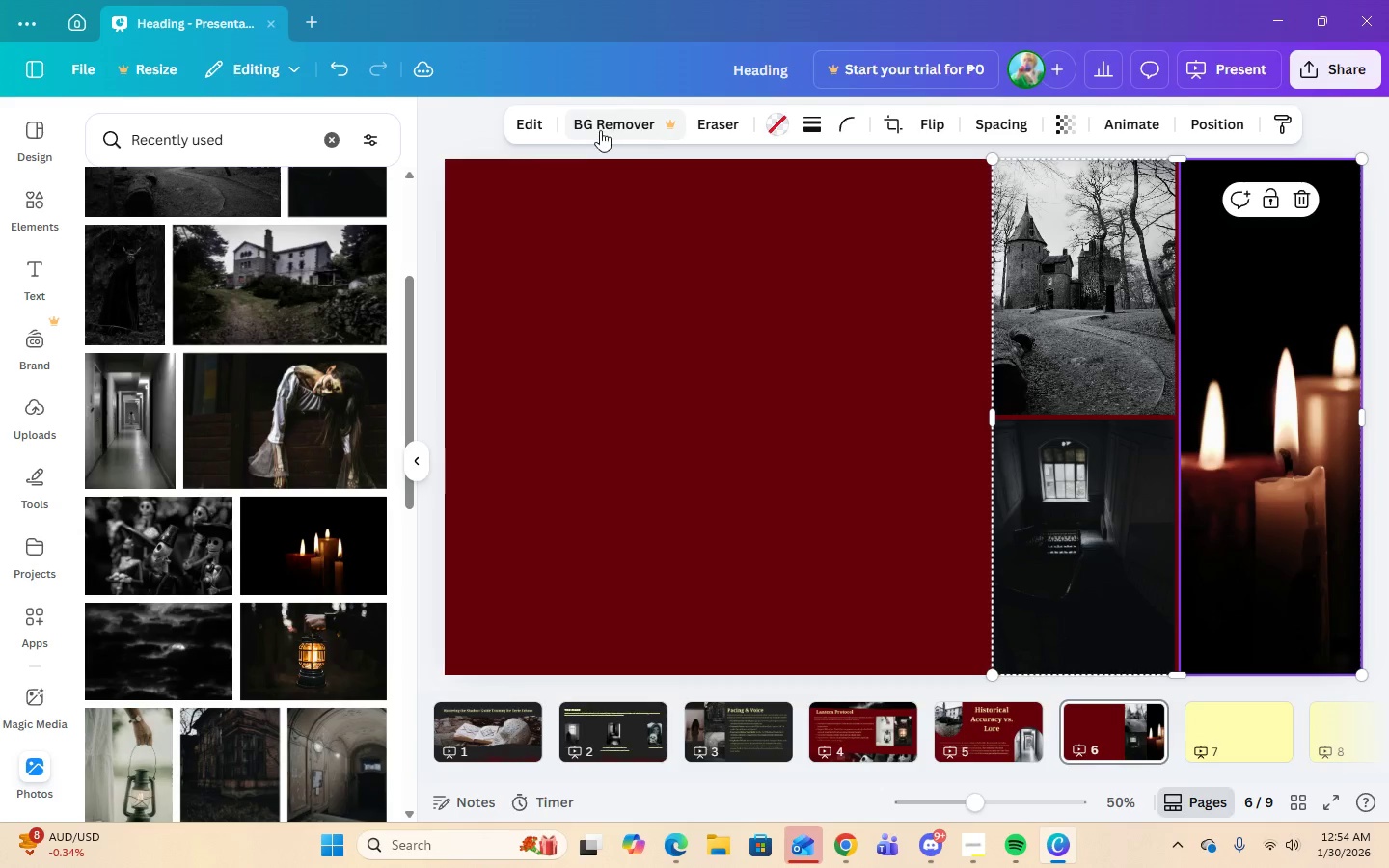 
left_click([524, 129])
 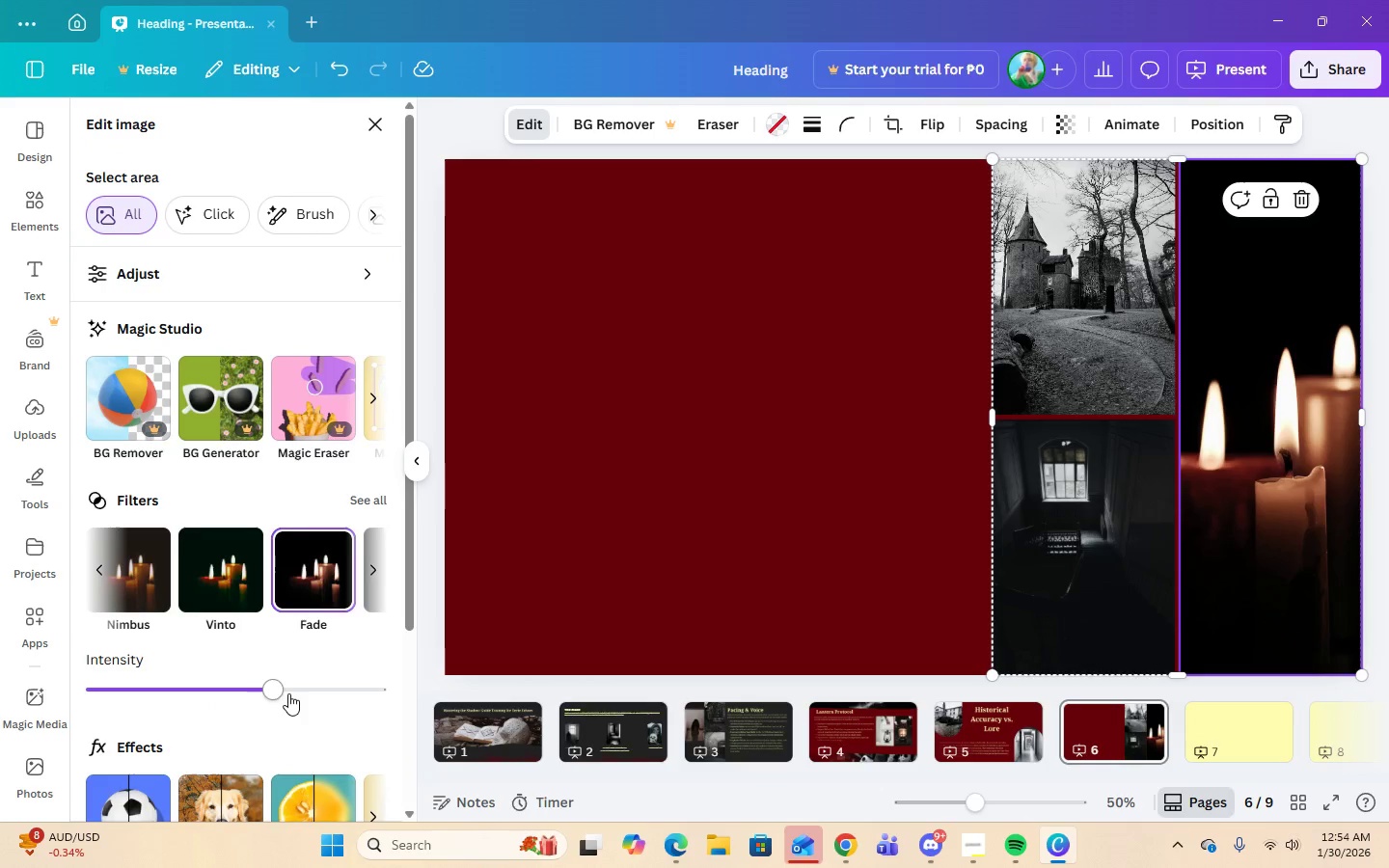 
left_click_drag(start_coordinate=[271, 694], to_coordinate=[195, 713])
 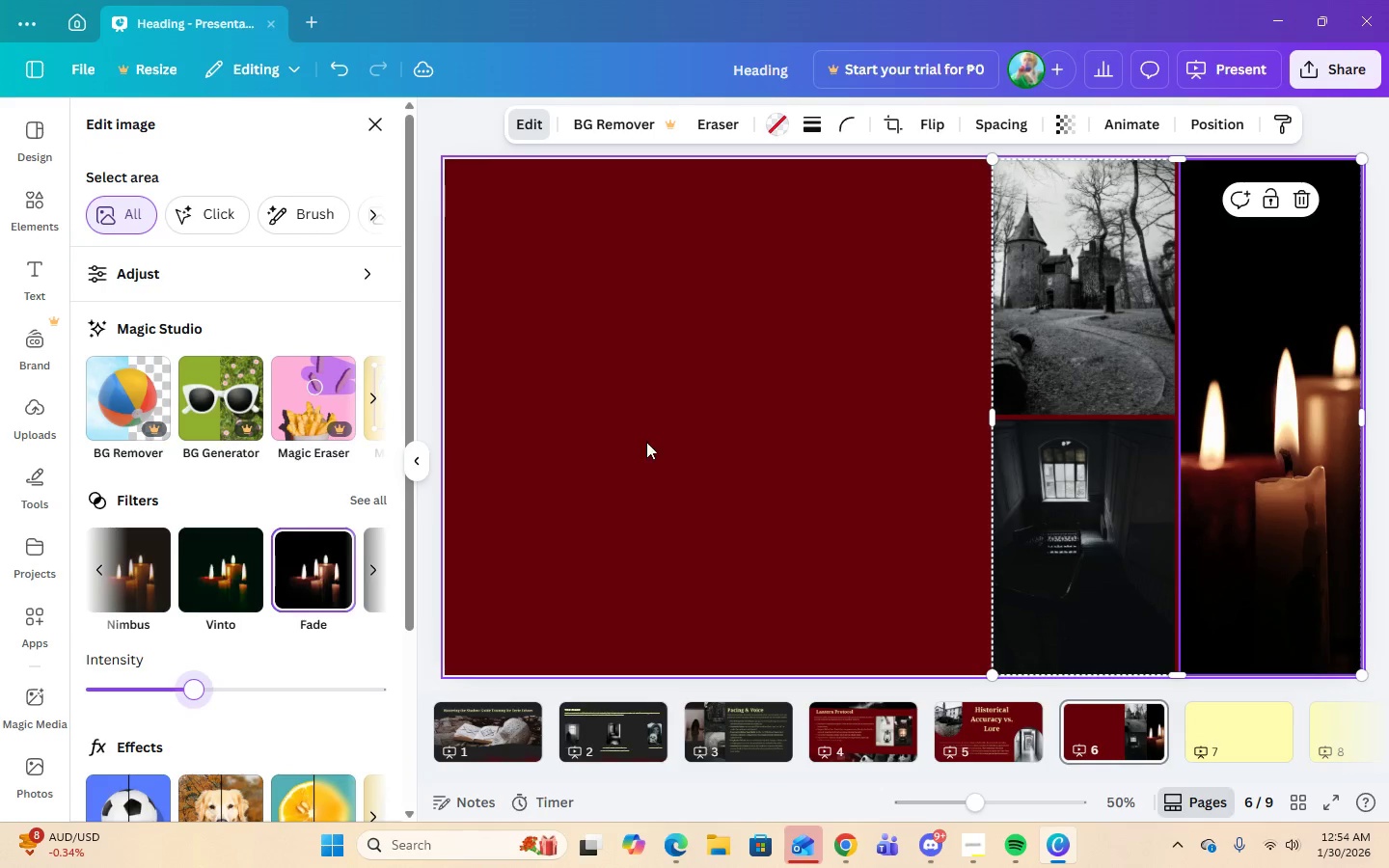 
left_click([647, 442])
 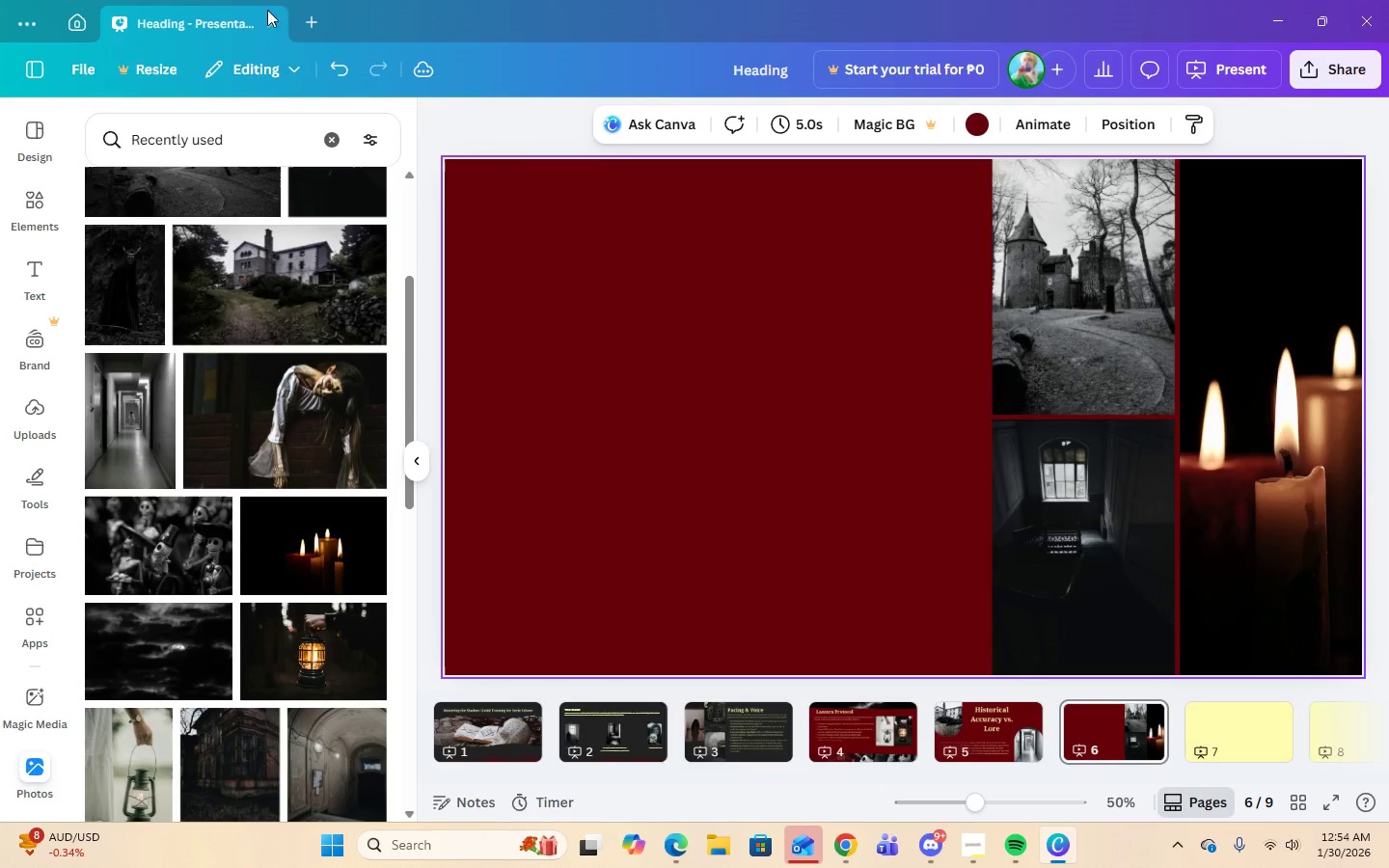 
wait(8.59)
 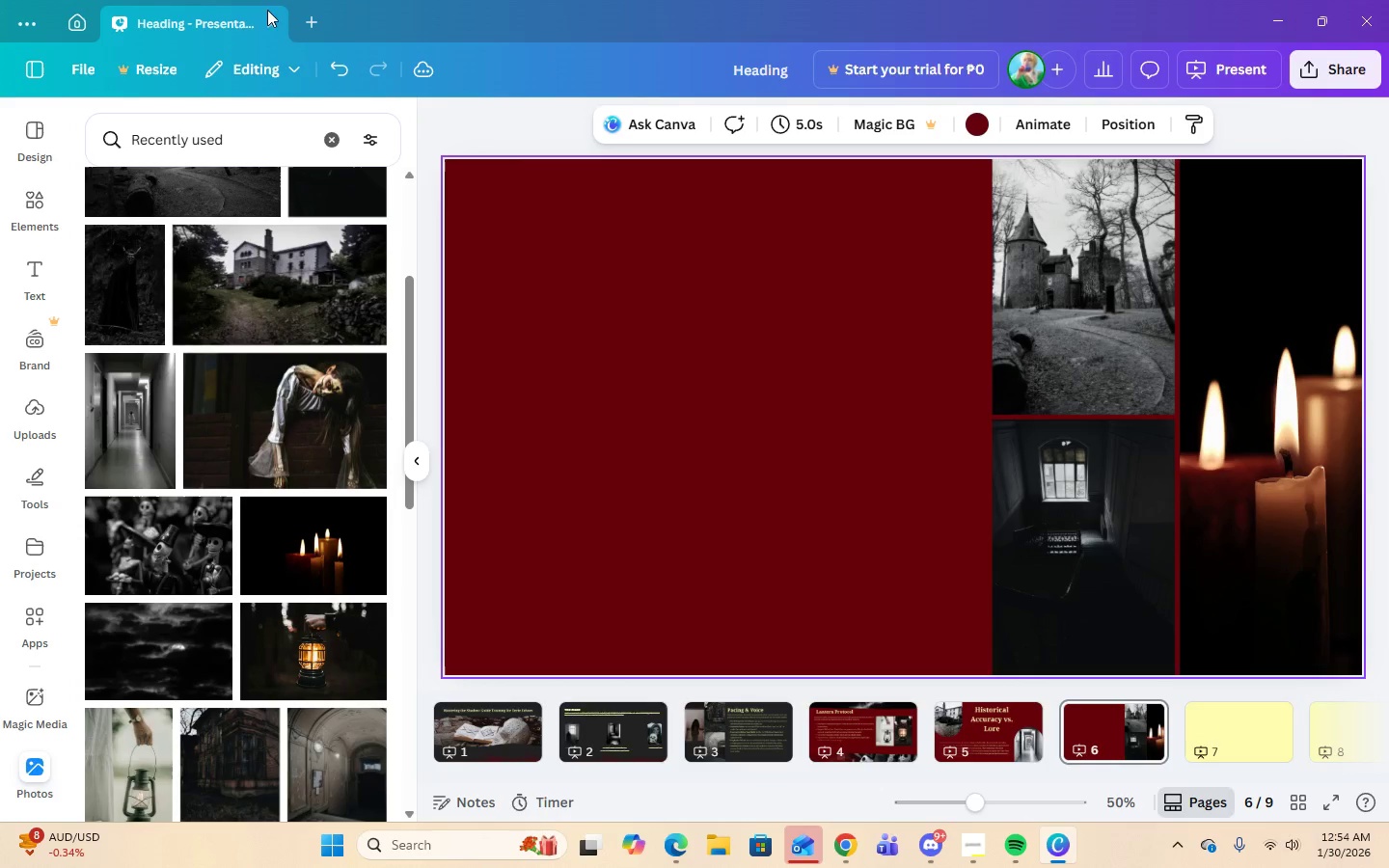 
left_click([30, 286])
 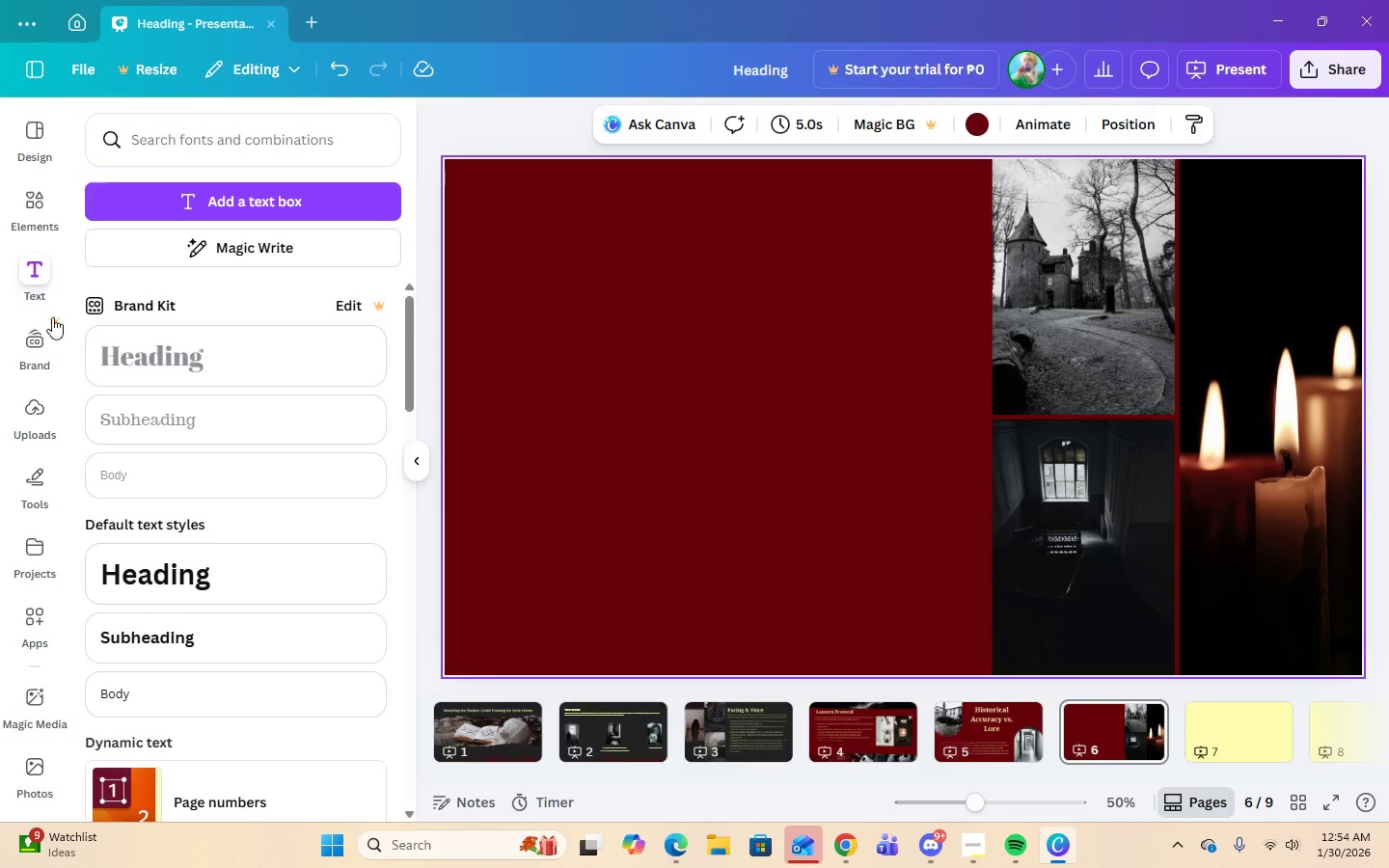 
left_click([165, 570])
 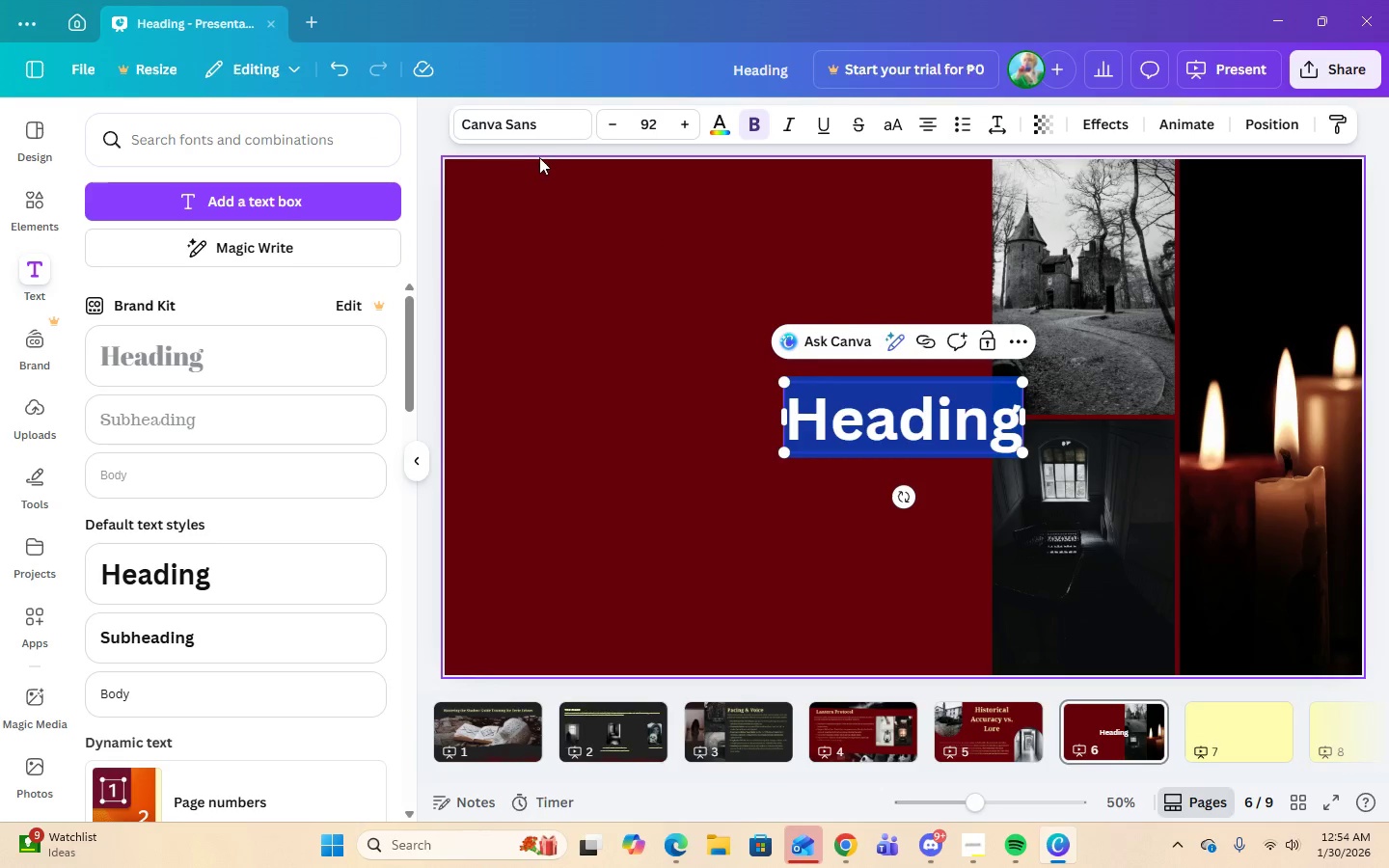 
left_click([532, 136])
 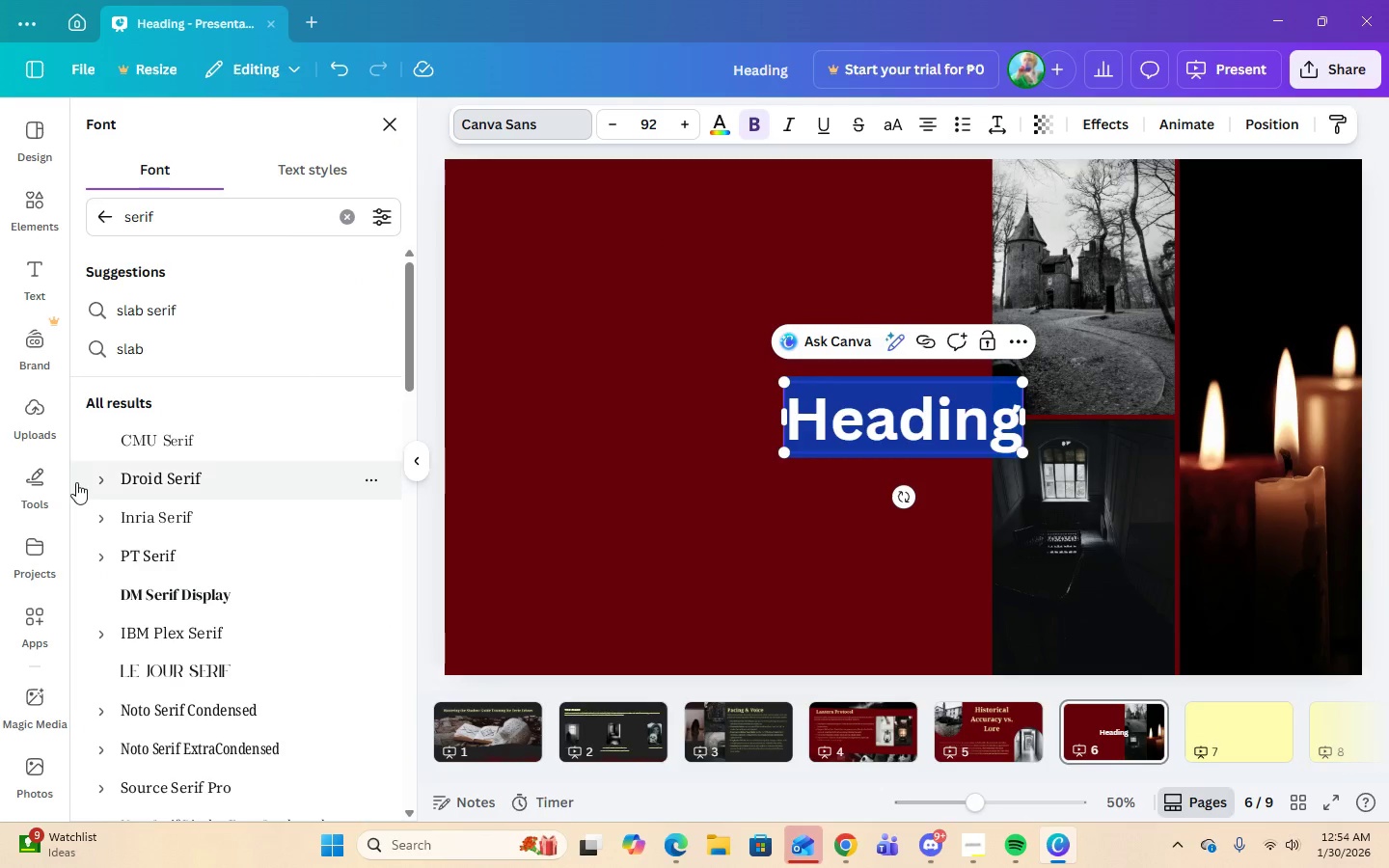 
left_click([99, 479])
 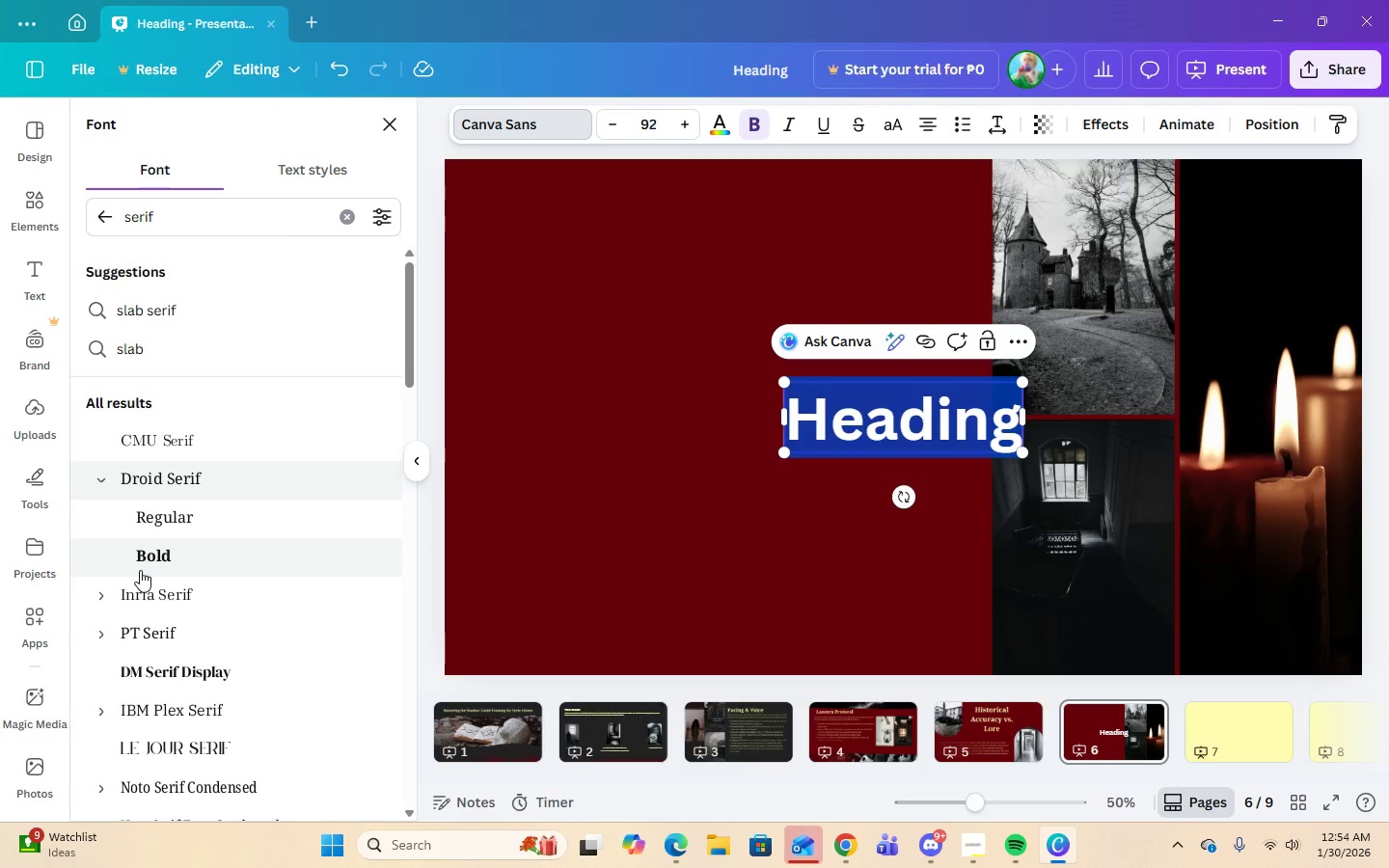 
left_click([142, 558])
 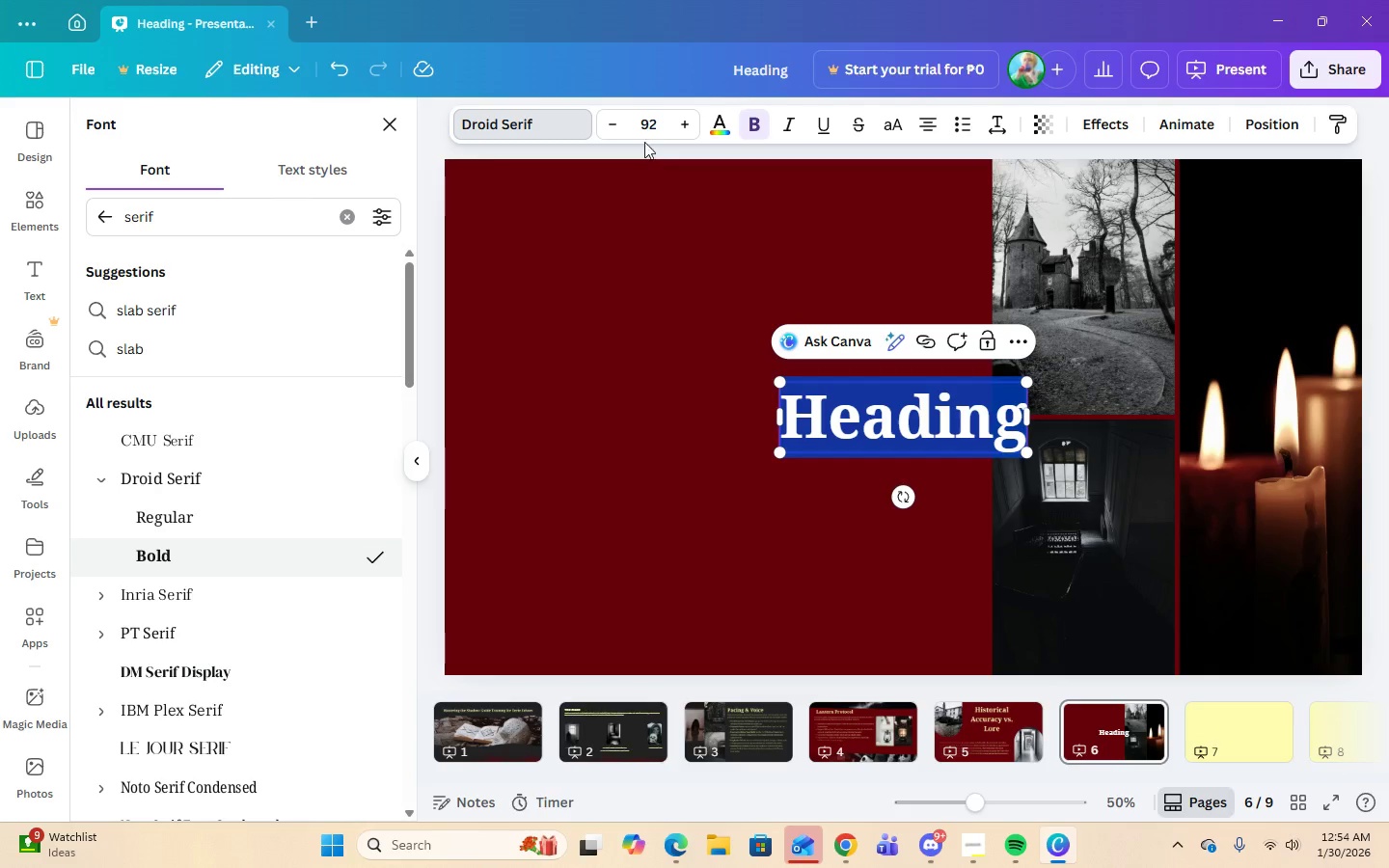 
left_click([641, 129])
 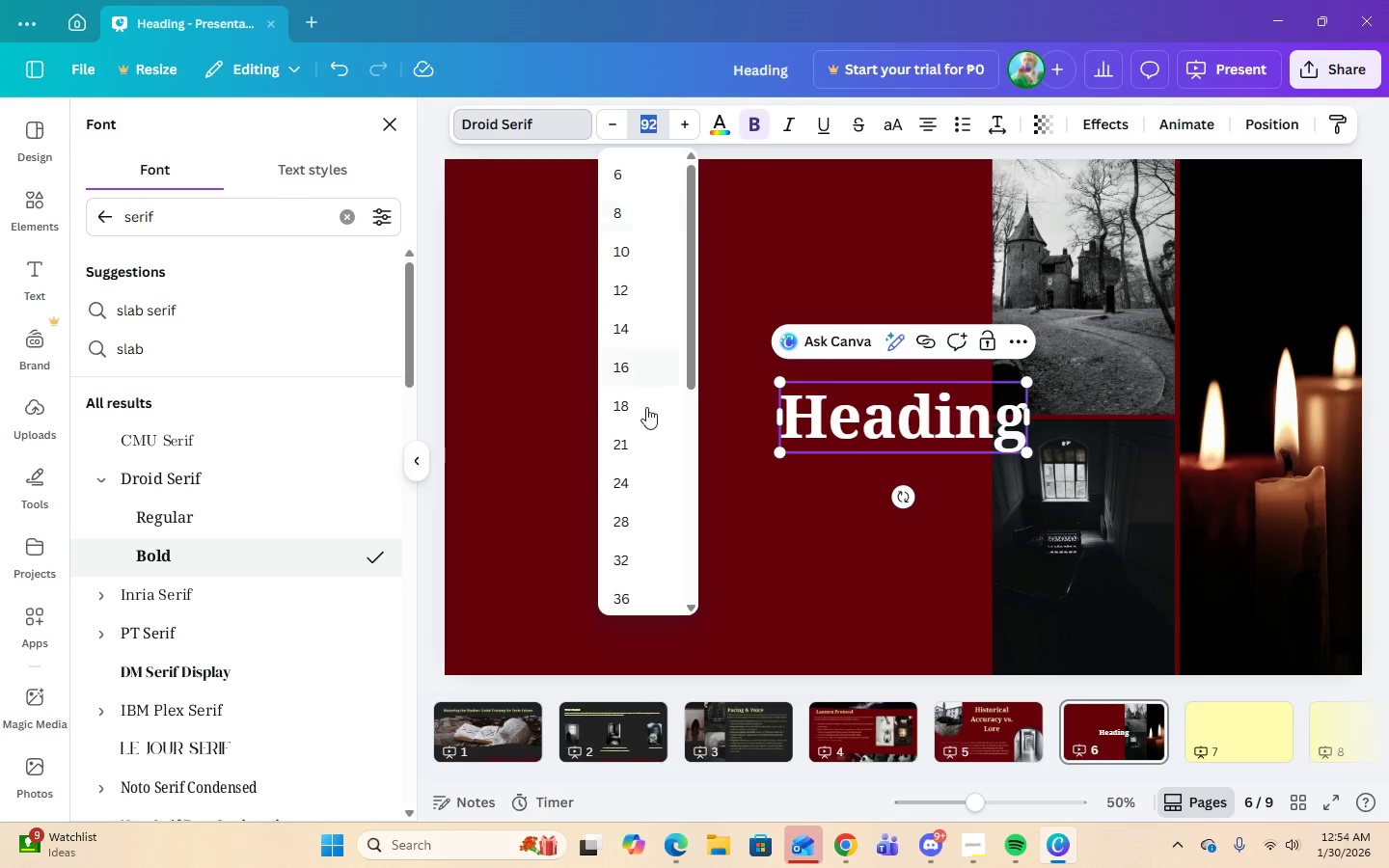 
scroll: coordinate [640, 470], scroll_direction: down, amount: 3.0
 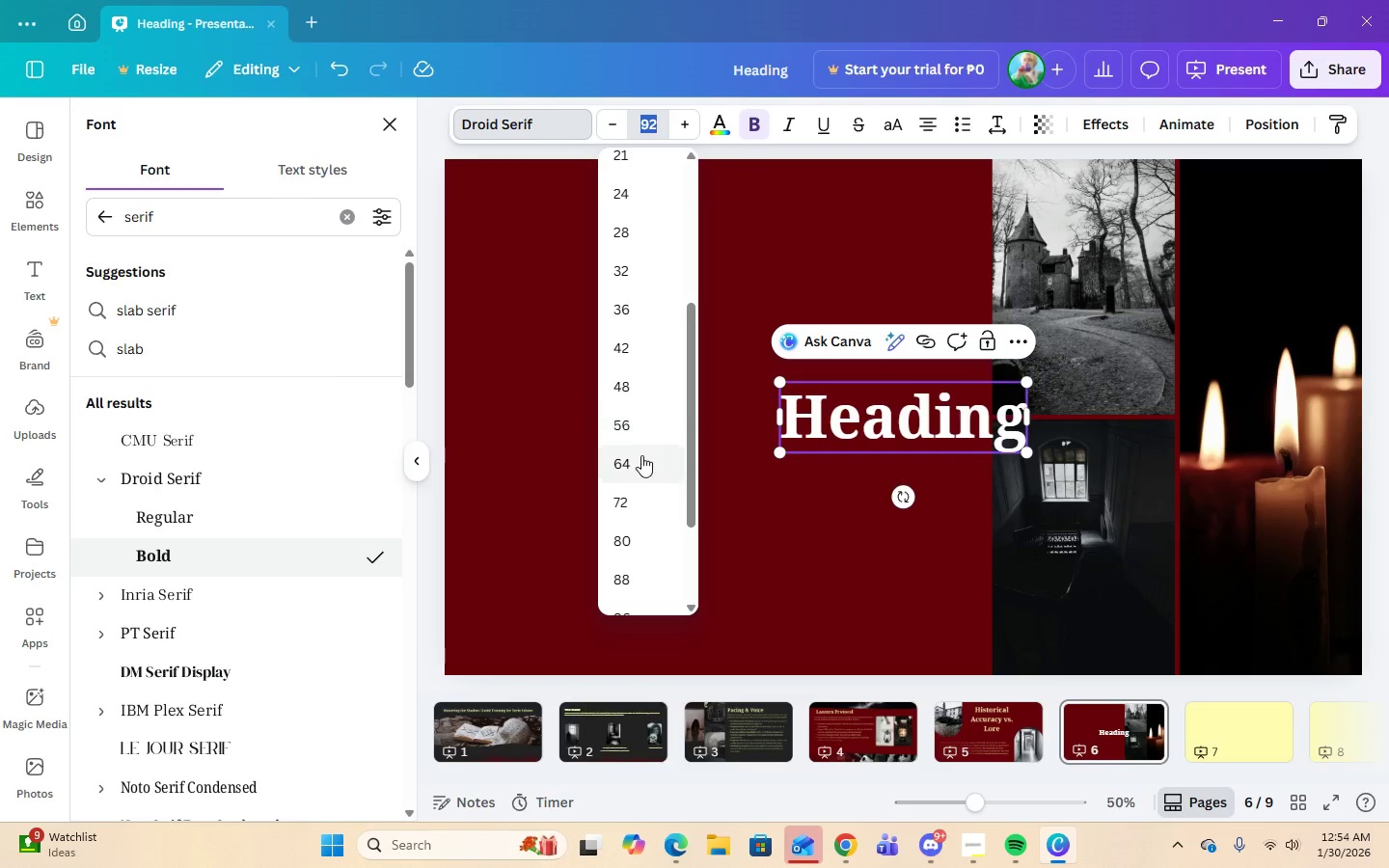 
left_click([638, 461])
 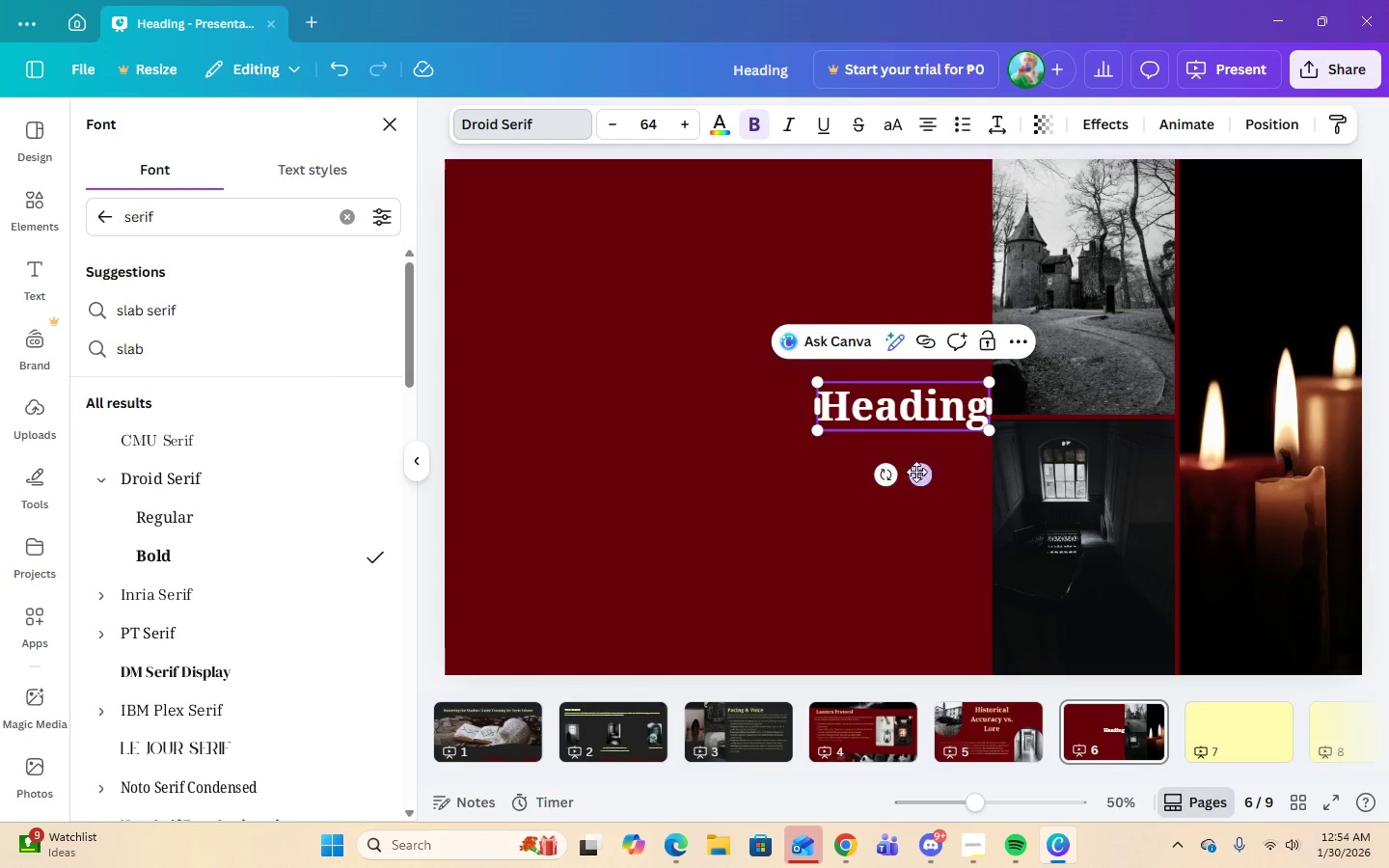 
left_click_drag(start_coordinate=[914, 473], to_coordinate=[828, 429])
 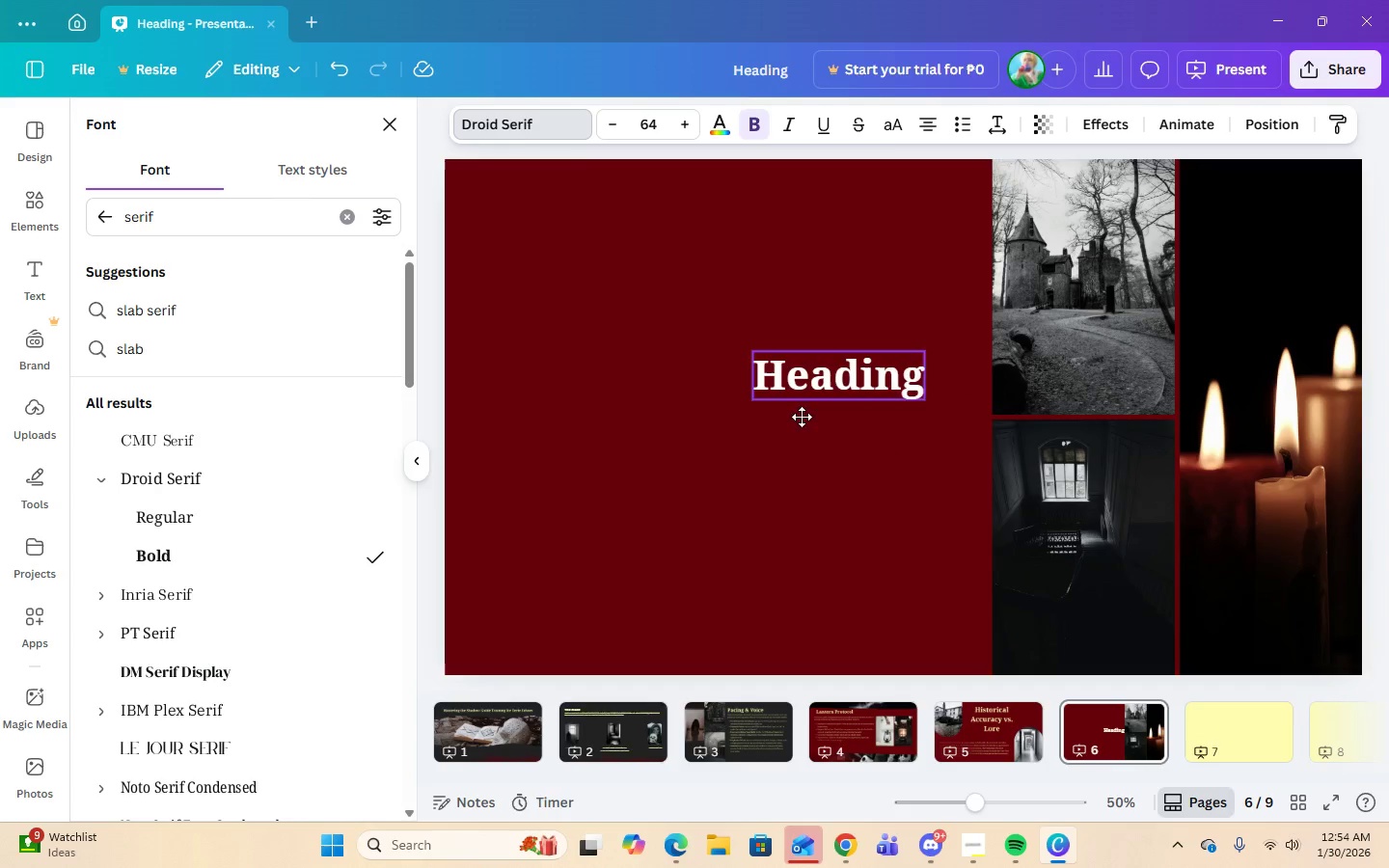 
left_click_drag(start_coordinate=[780, 410], to_coordinate=[537, 261])
 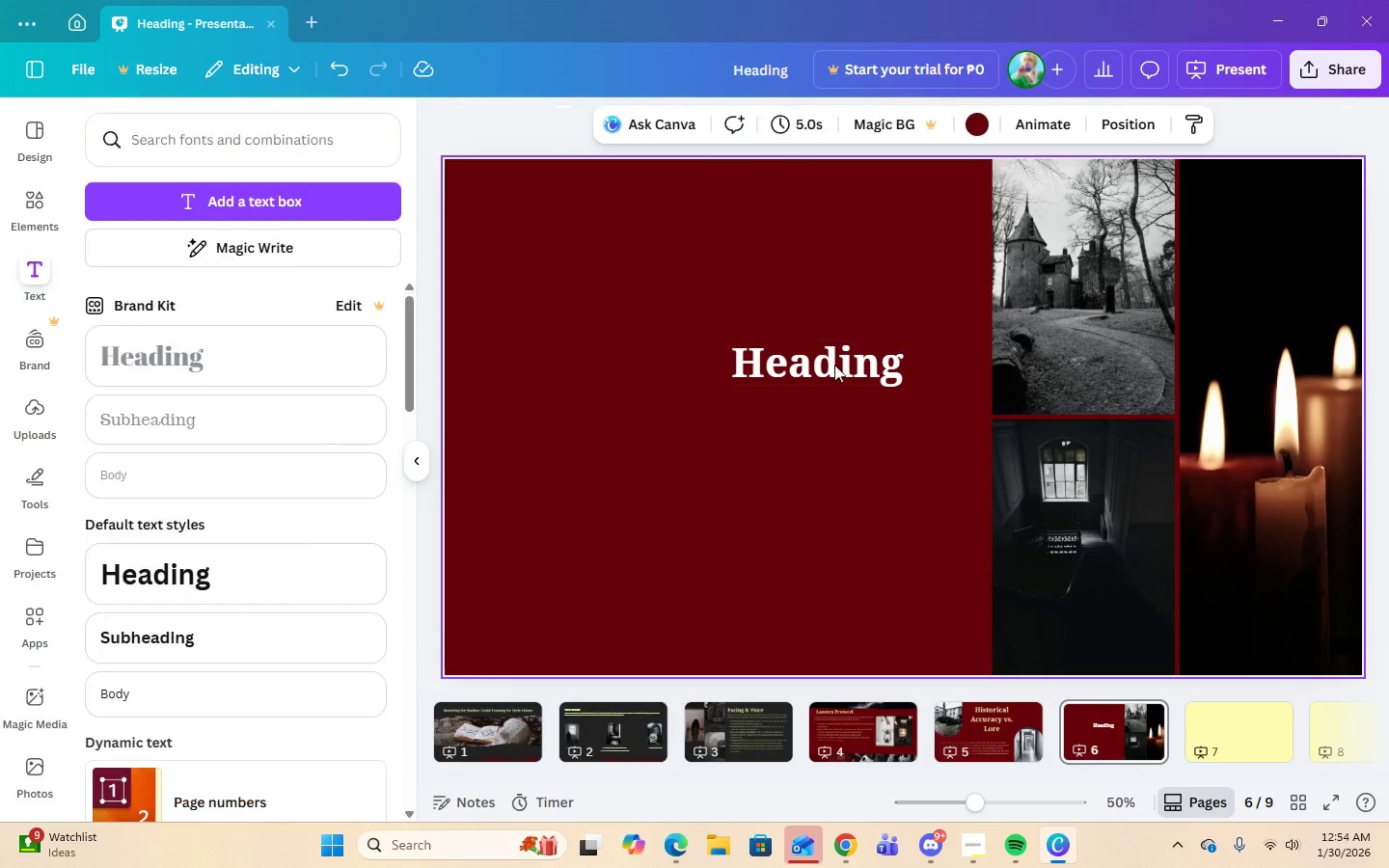 
double_click([820, 330])
 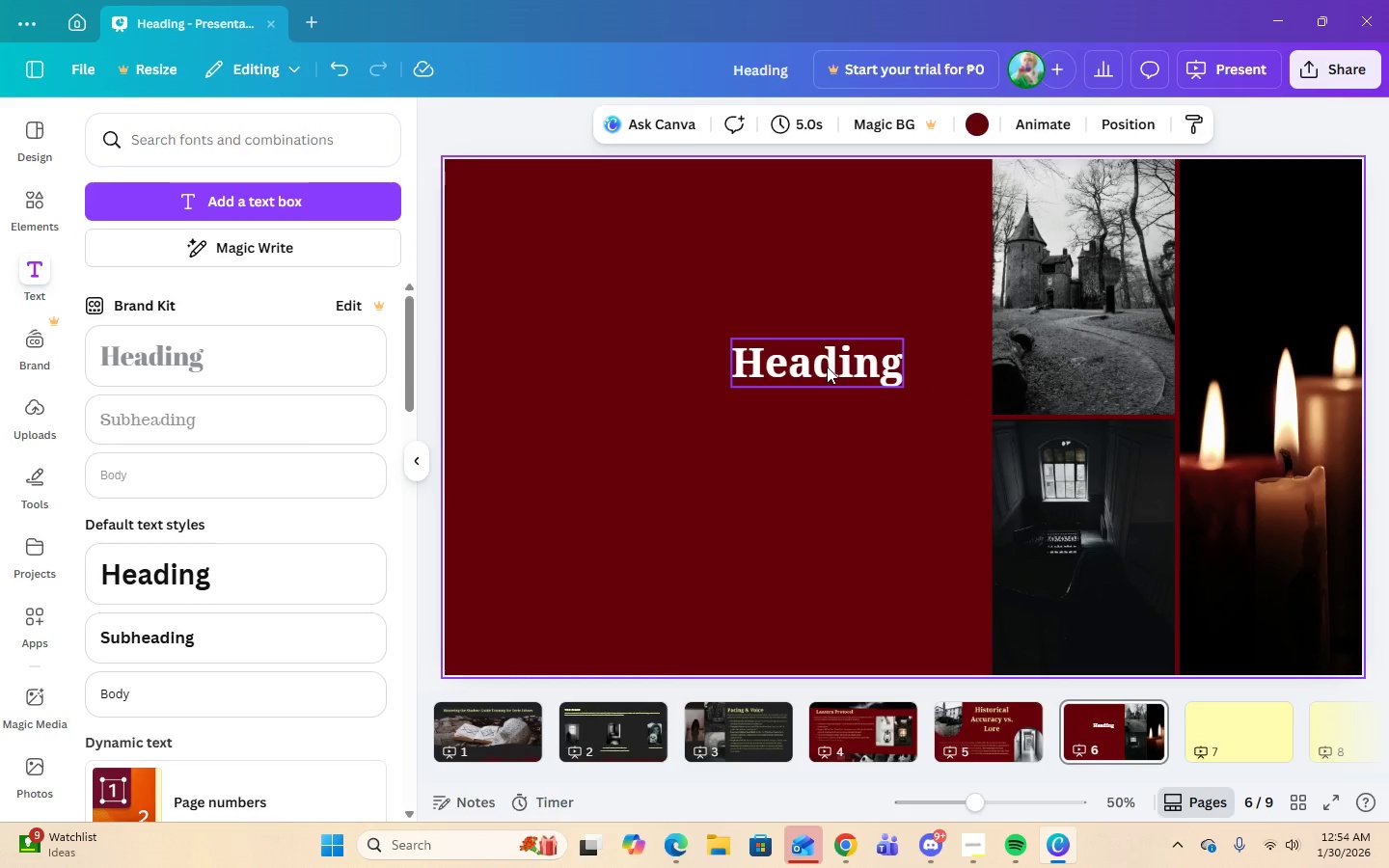 
triple_click([827, 366])
 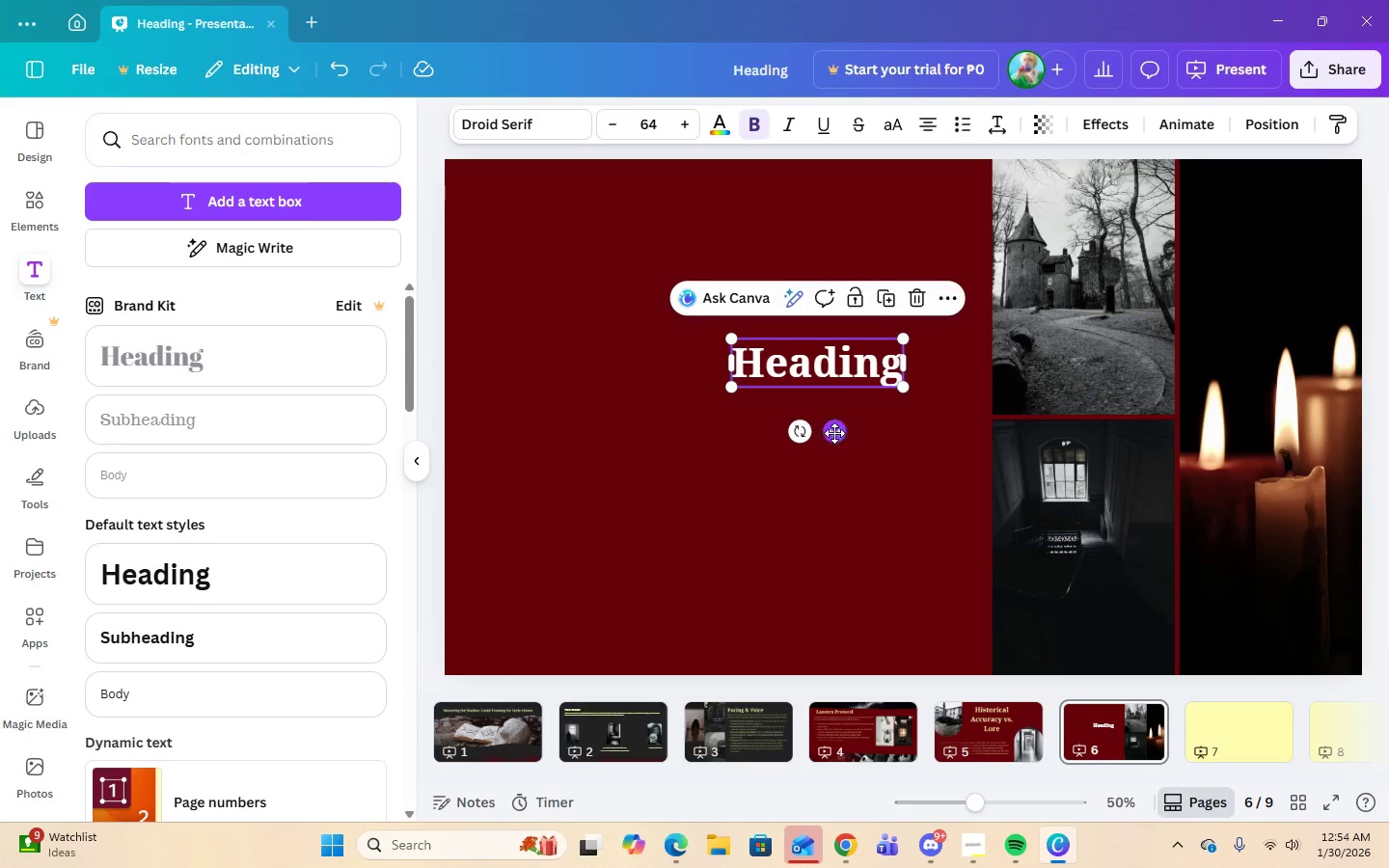 
left_click_drag(start_coordinate=[836, 437], to_coordinate=[607, 309])
 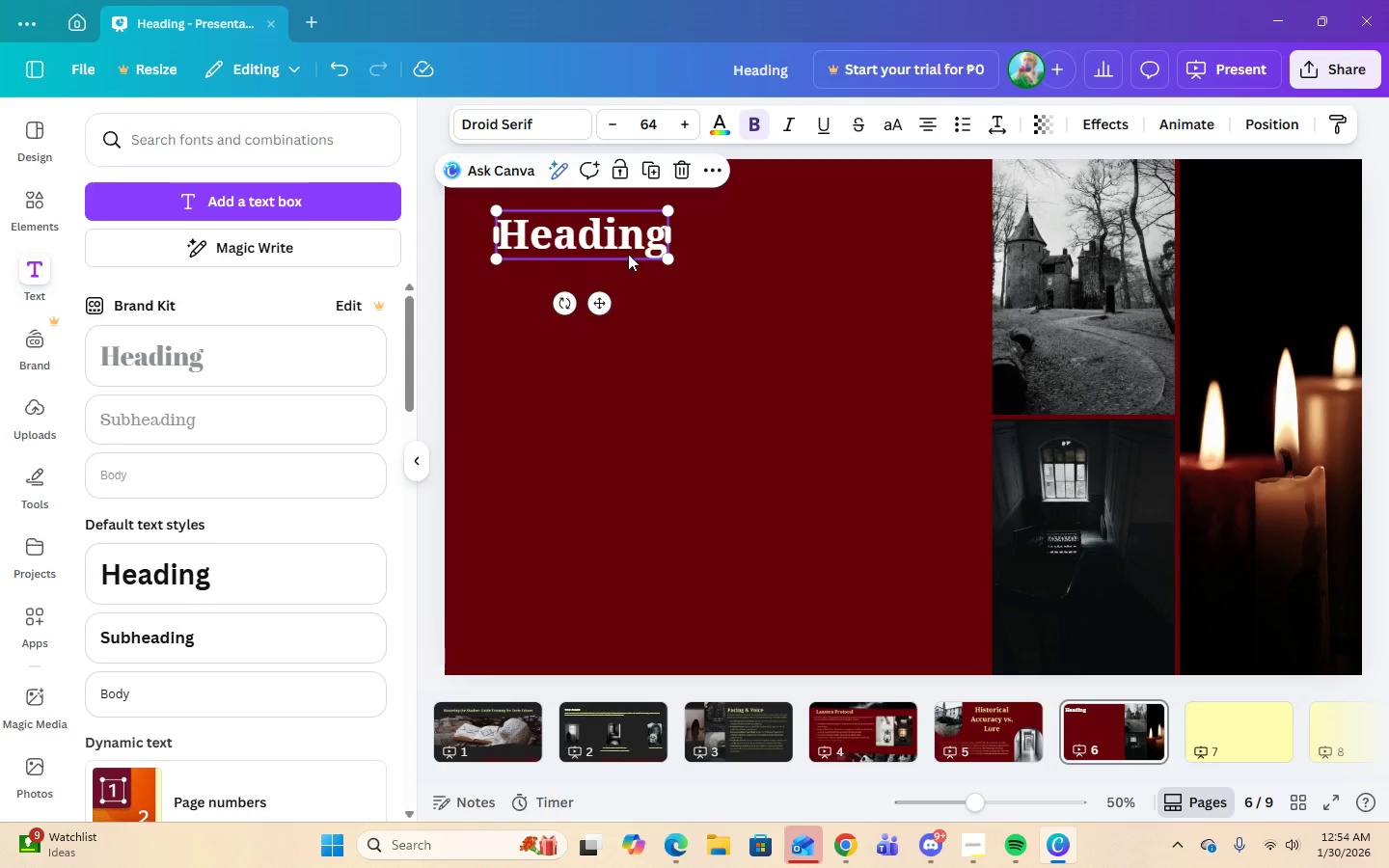 
left_click([628, 254])
 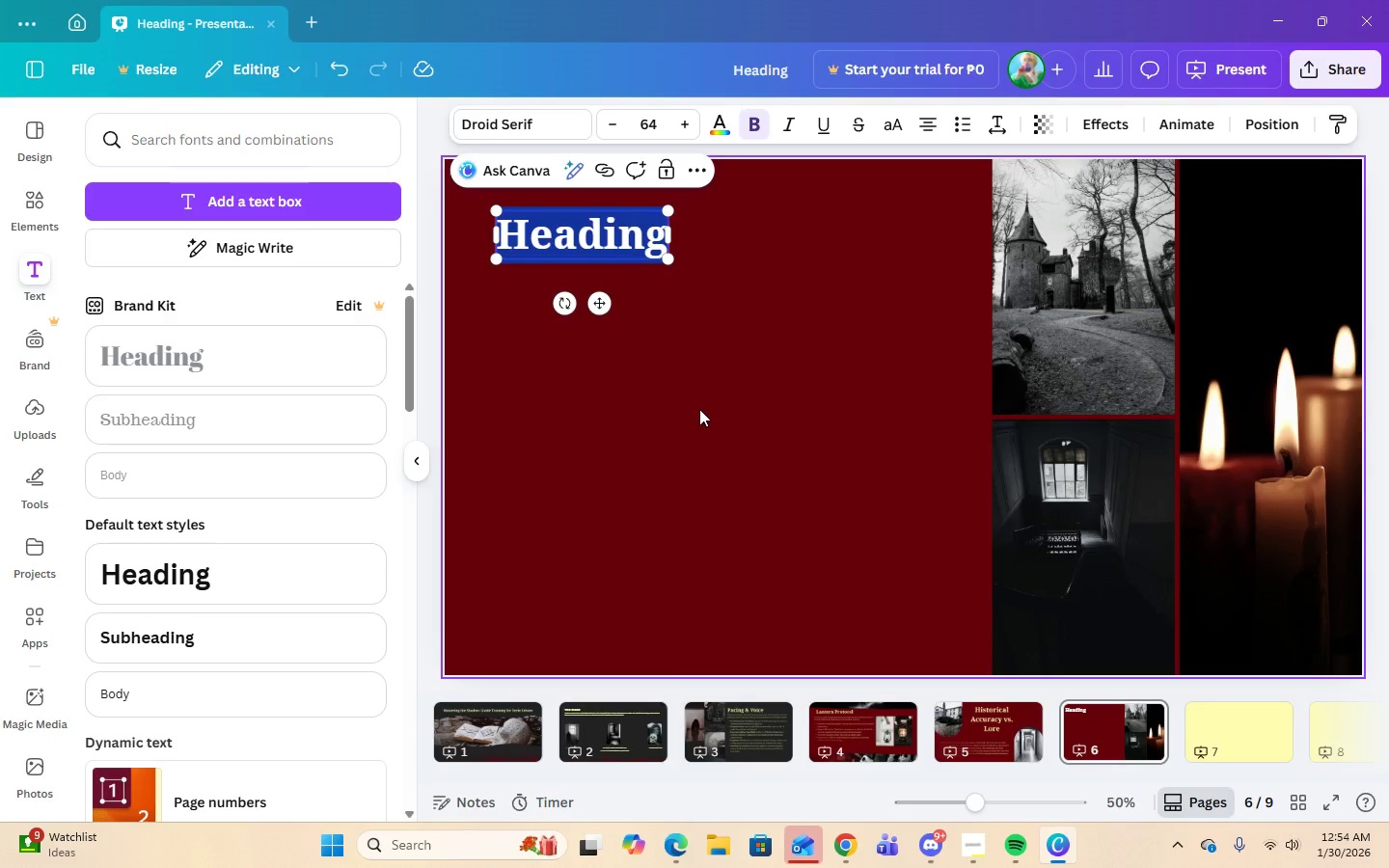 
type(c)
key(Backspace)
type(Crowd Control )
 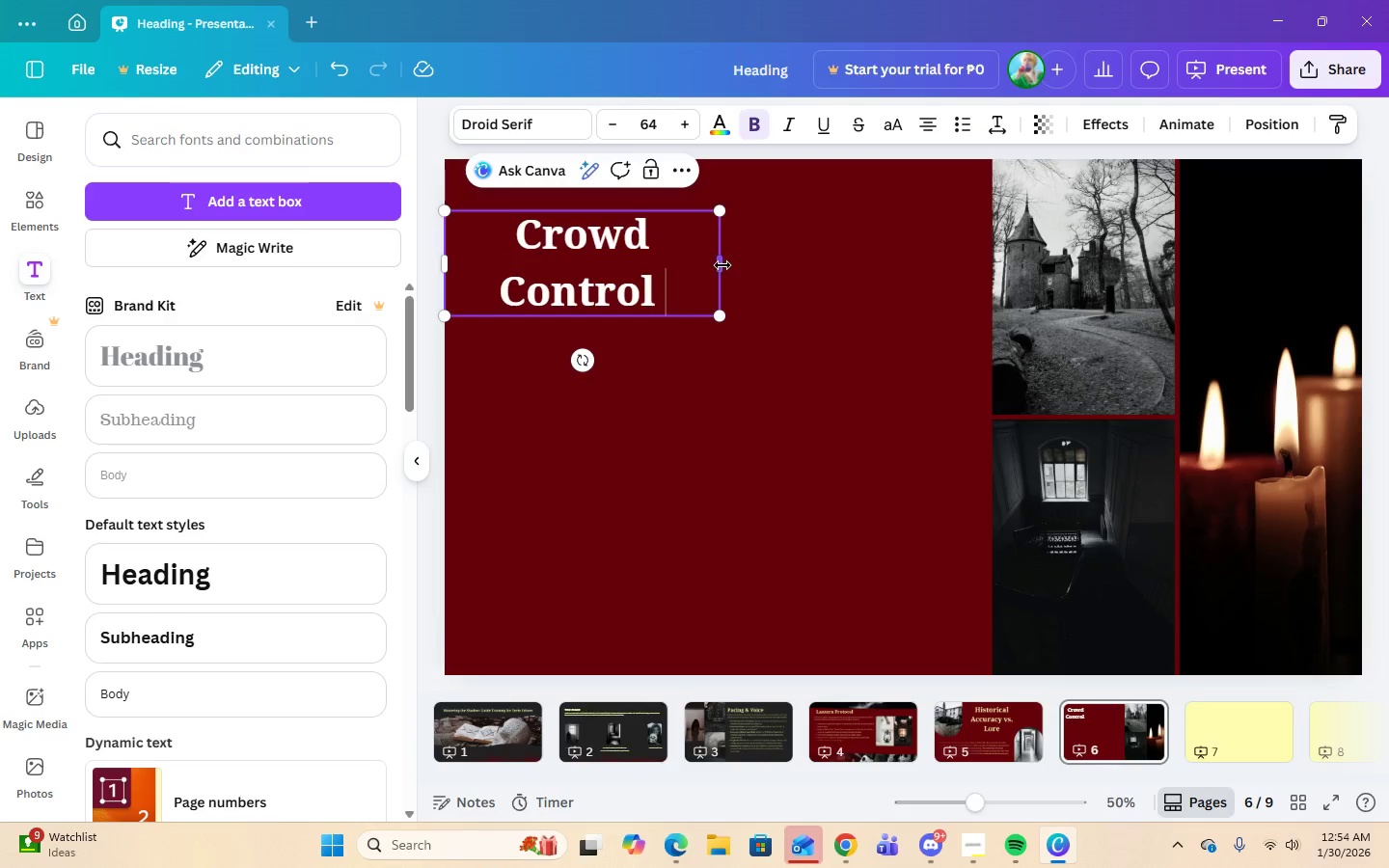 
left_click_drag(start_coordinate=[722, 262], to_coordinate=[849, 258])
 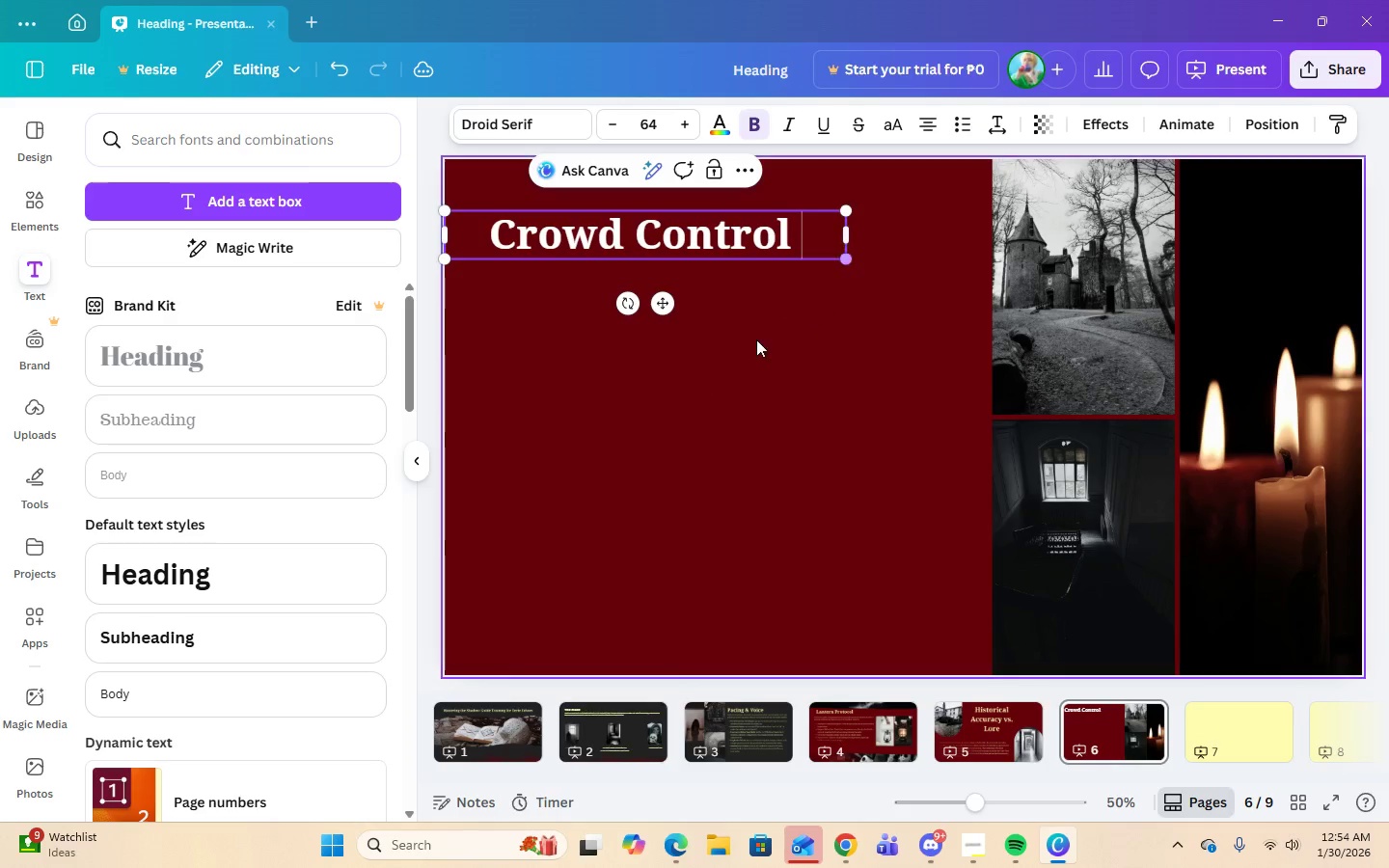 
left_click([750, 347])
 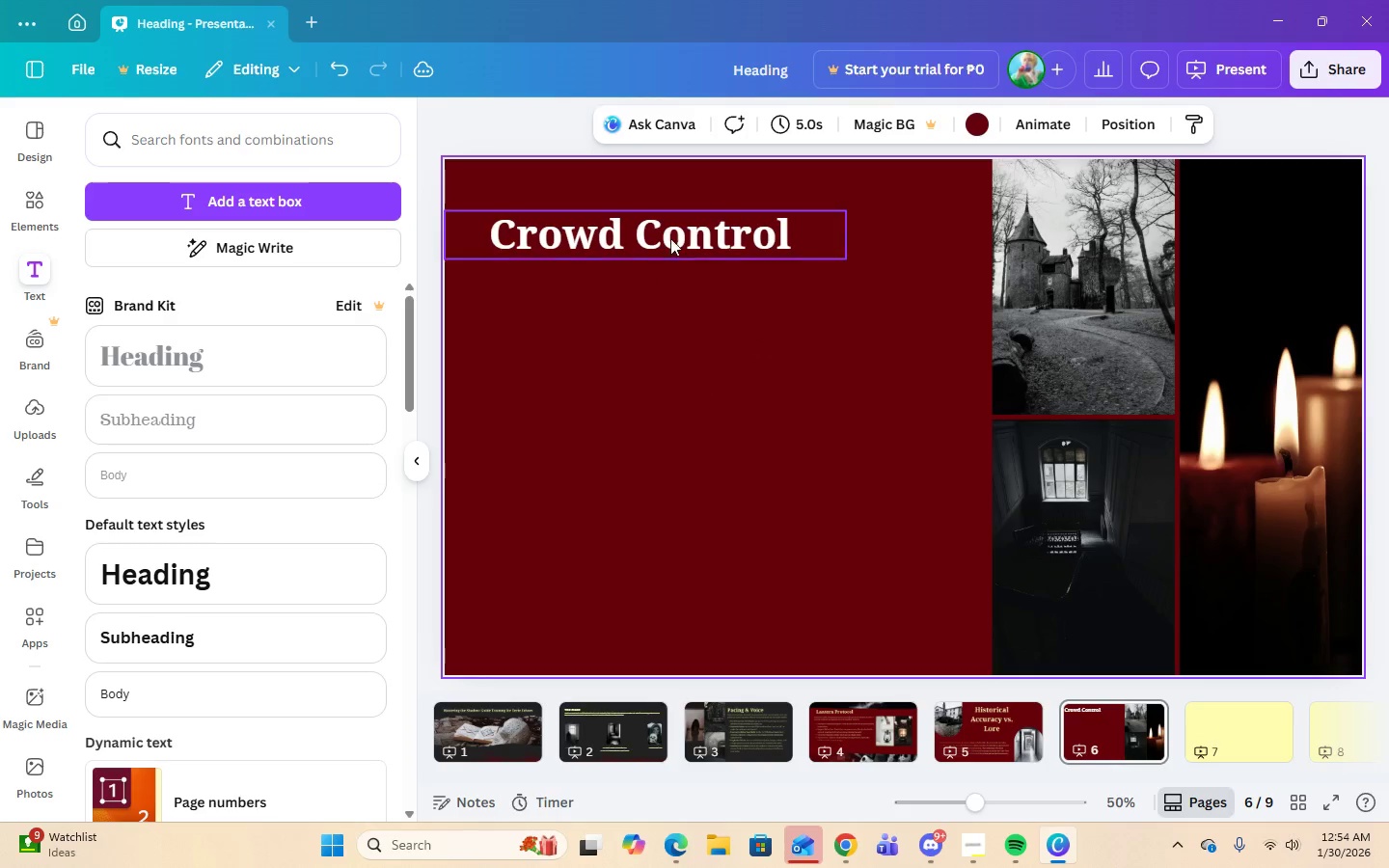 
left_click([670, 232])
 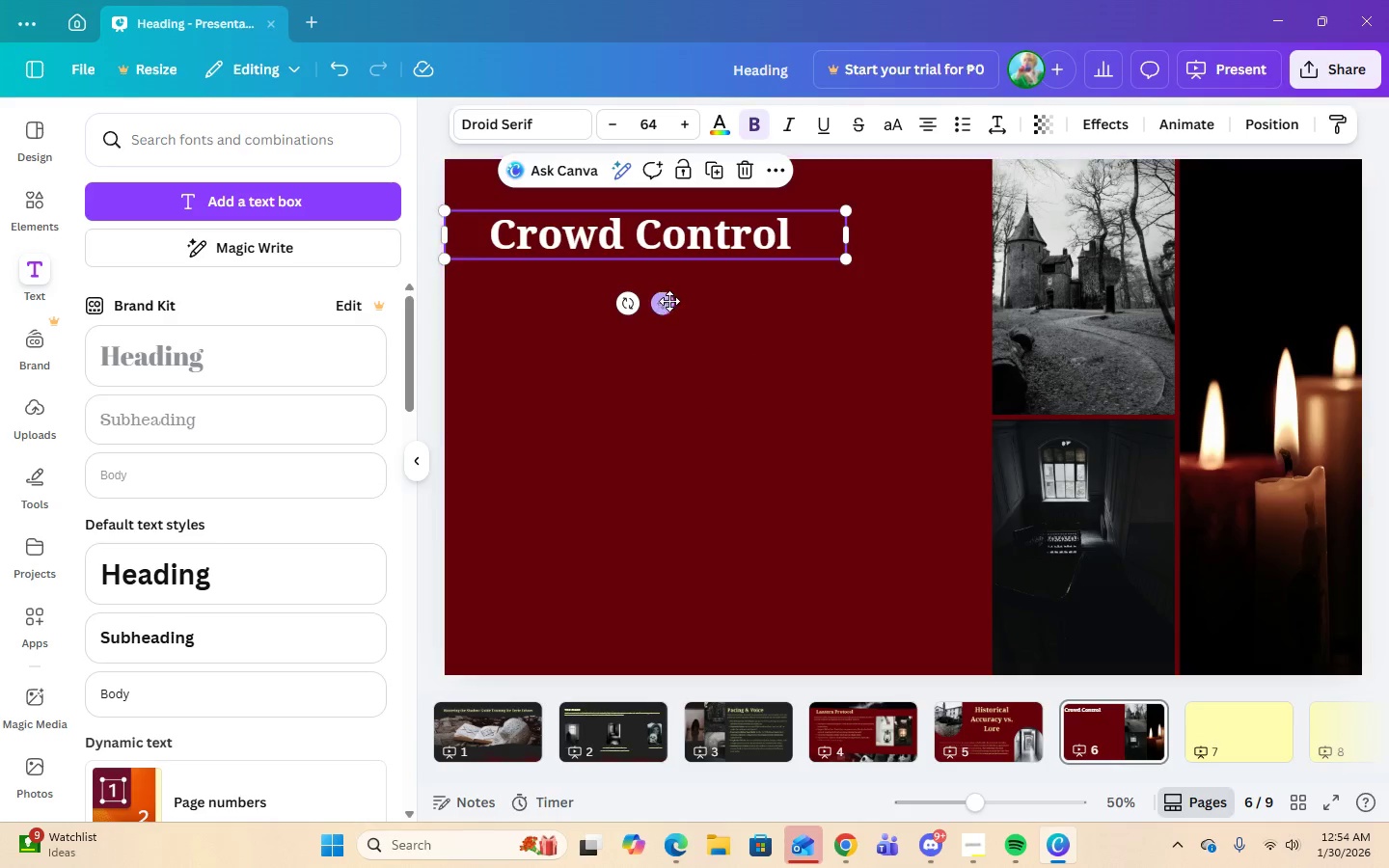 
left_click_drag(start_coordinate=[667, 301], to_coordinate=[720, 301])
 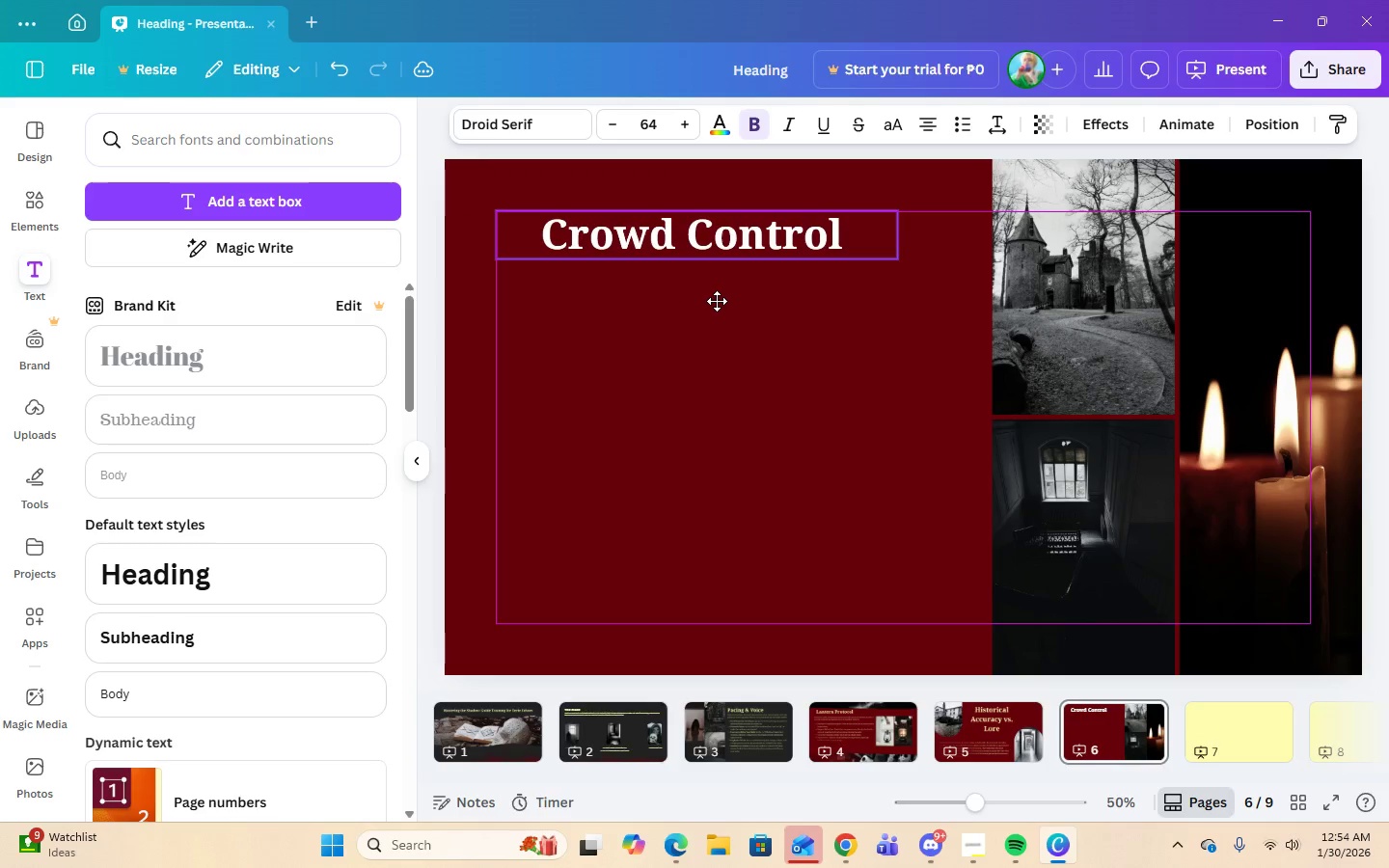 
left_click([717, 301])
 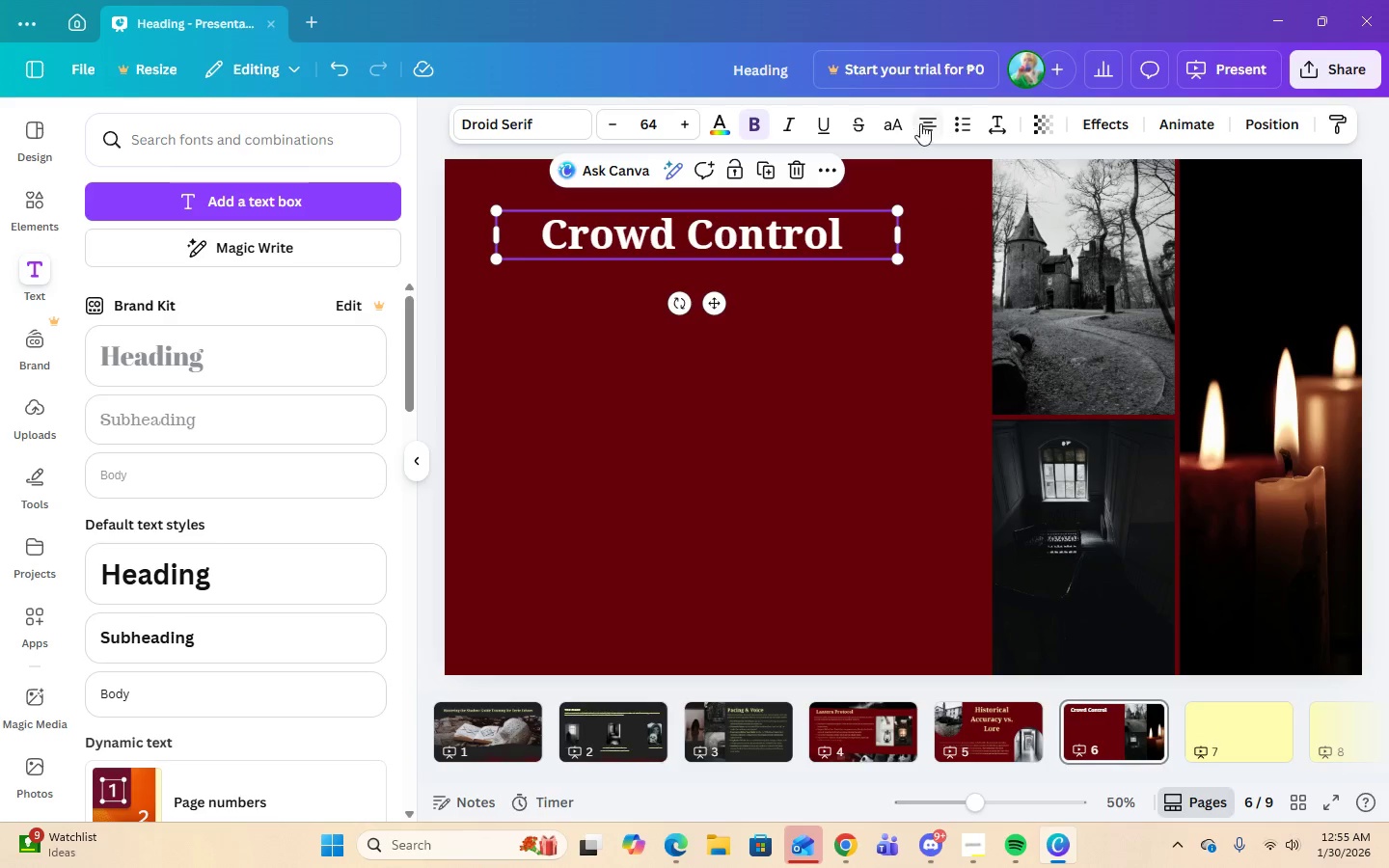 
left_click([922, 123])
 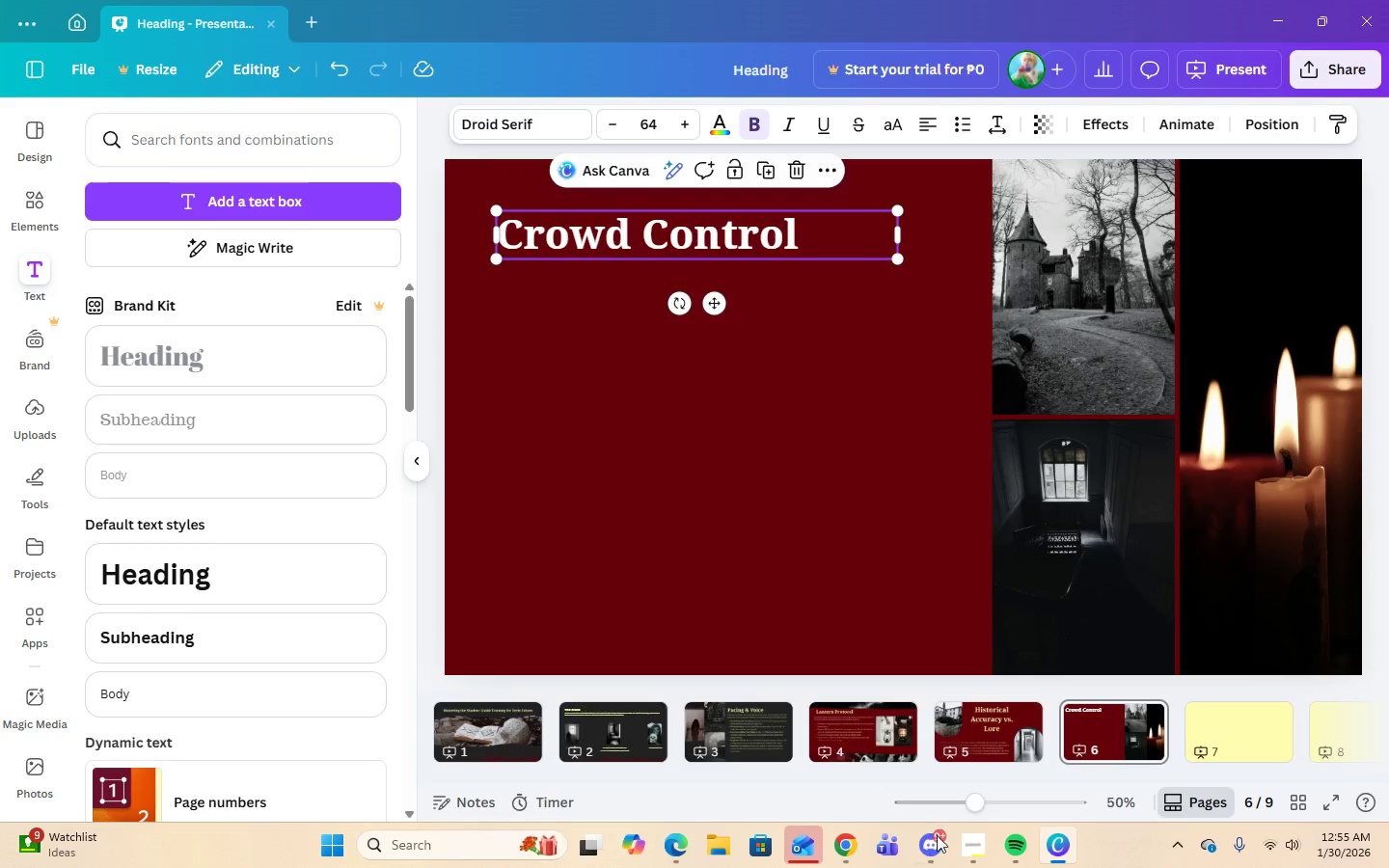 
left_click([963, 849])